 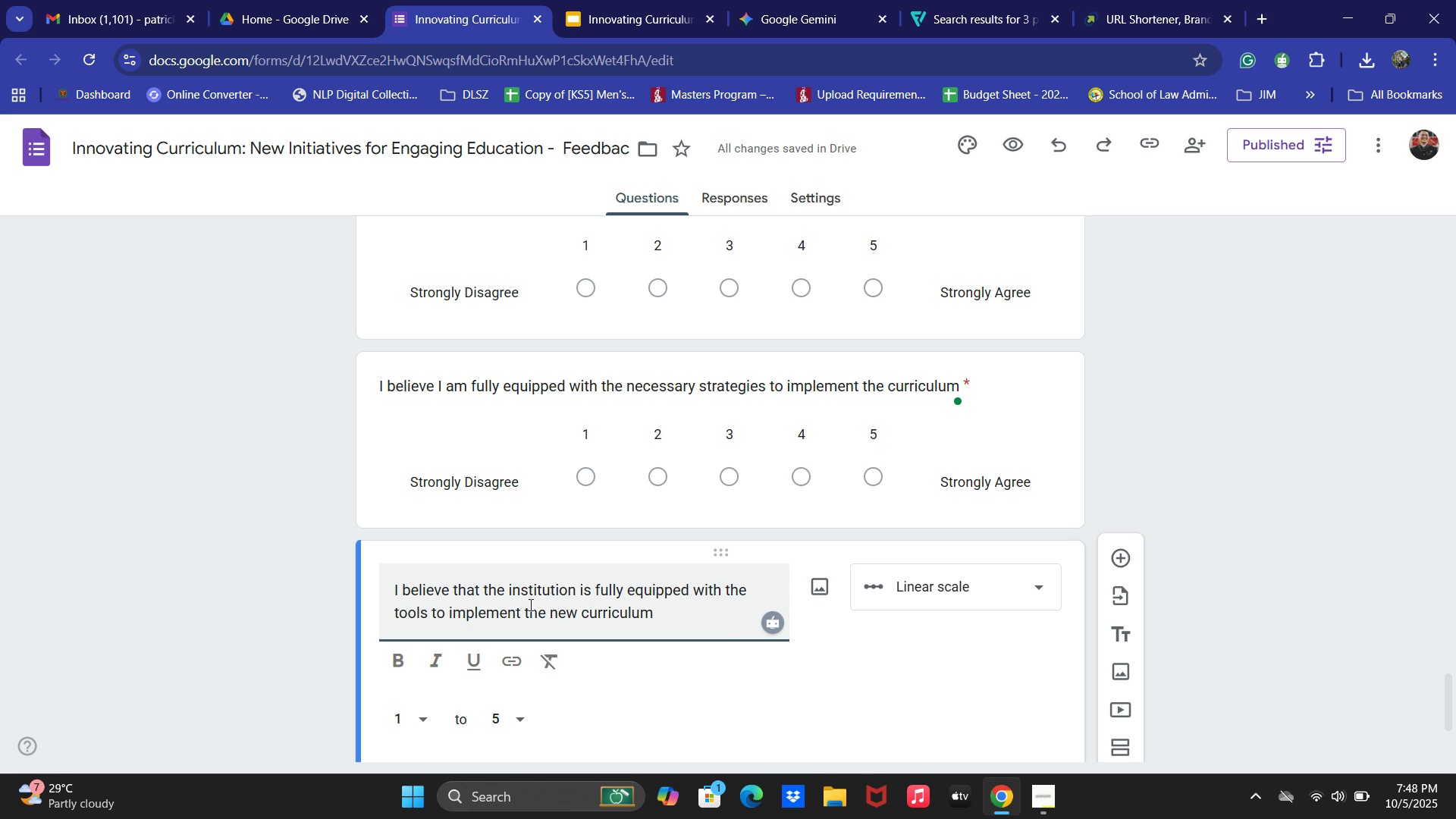 
scroll: coordinate [535, 595], scroll_direction: down, amount: 3.0
 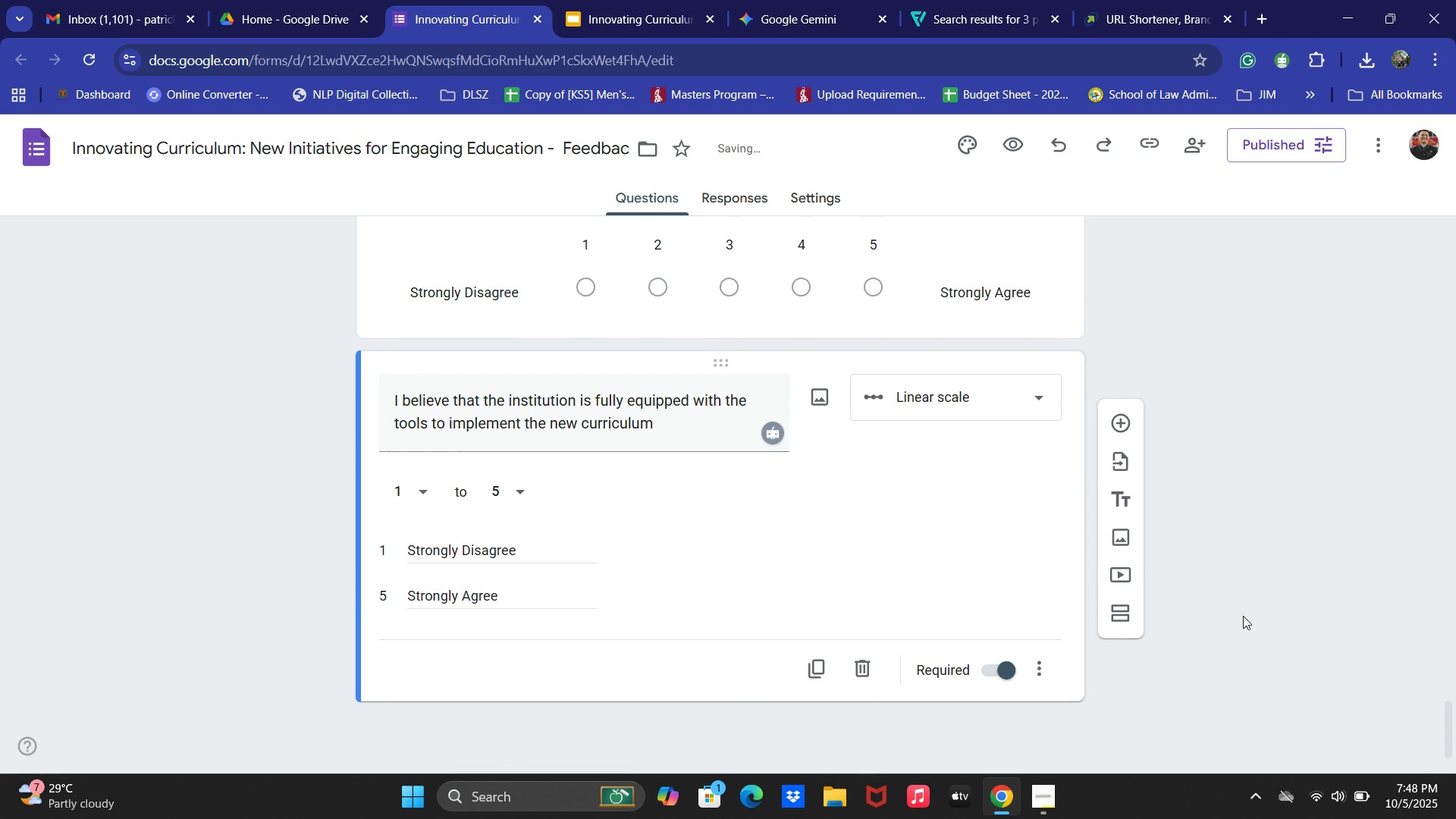 
left_click([1127, 419])
 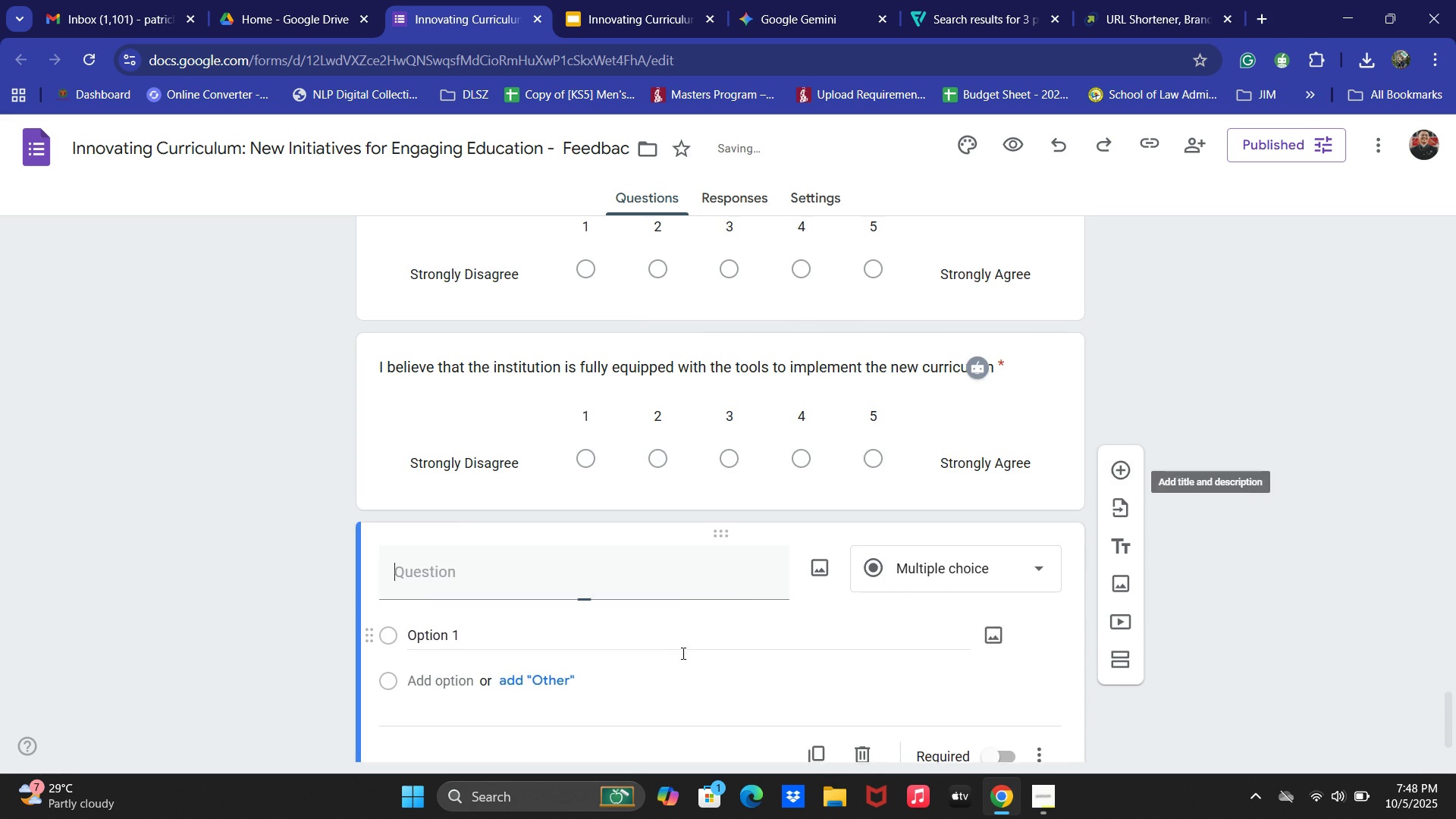 
left_click([924, 555])
 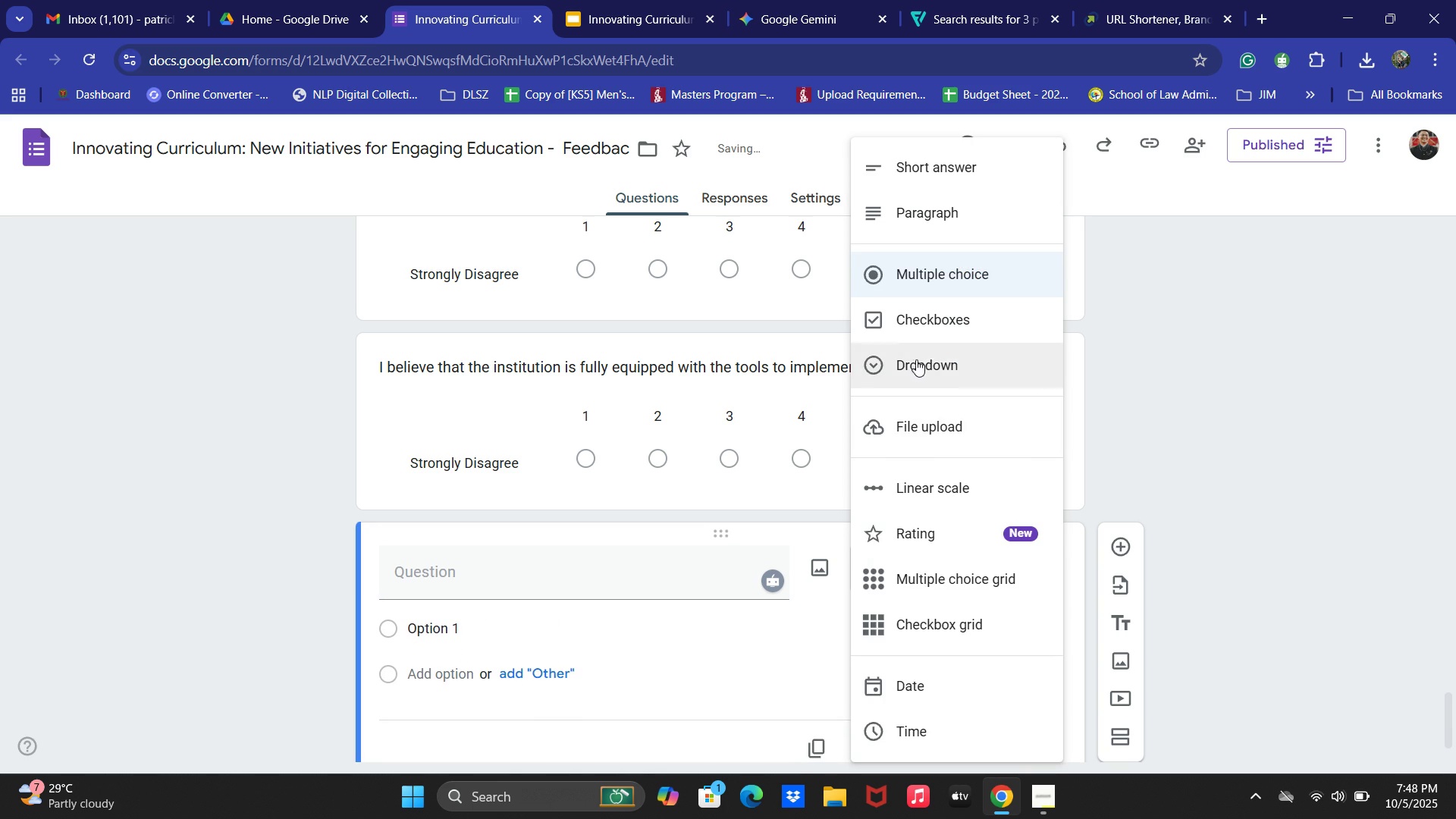 
left_click([960, 148])
 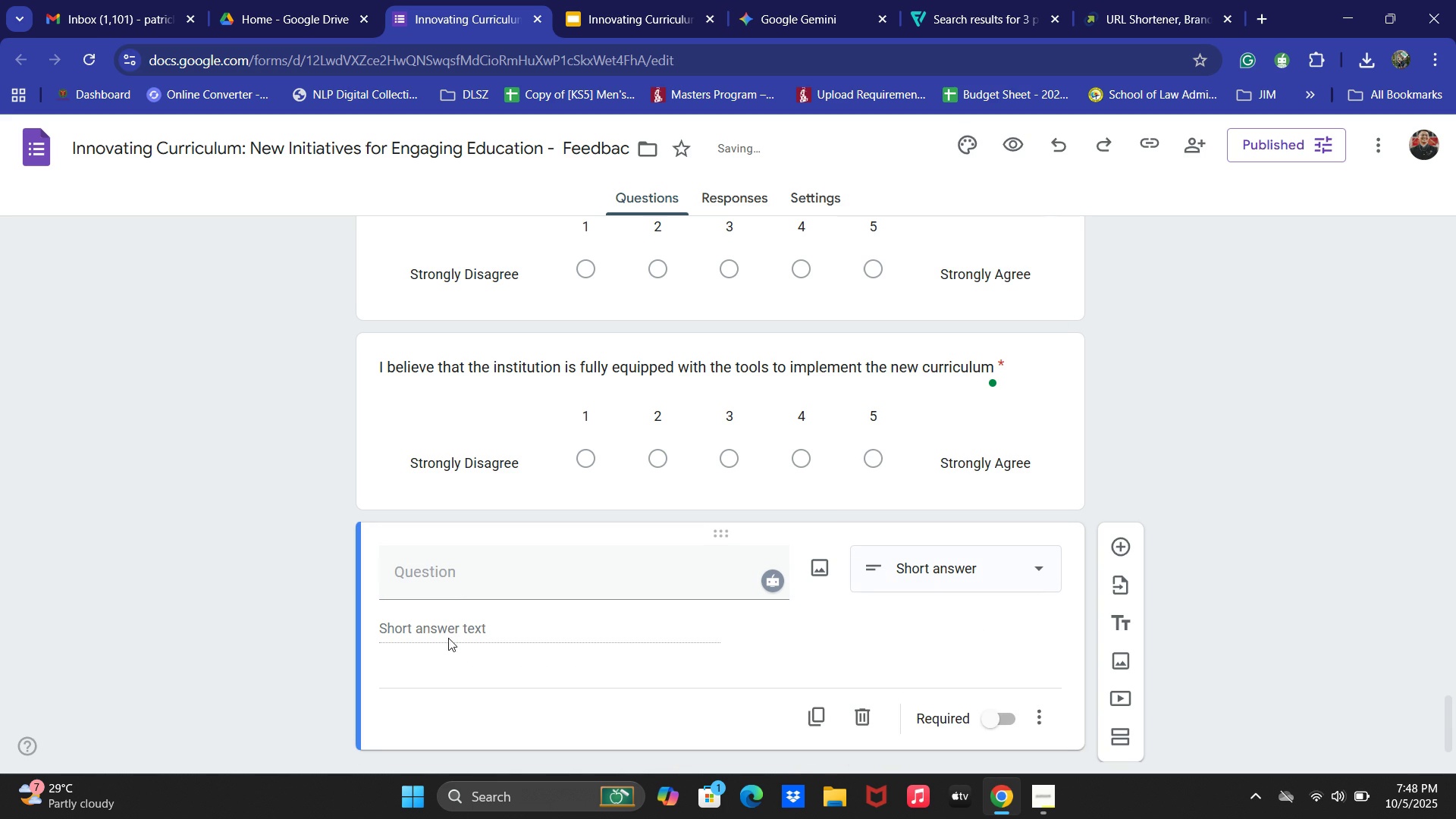 
left_click([471, 556])
 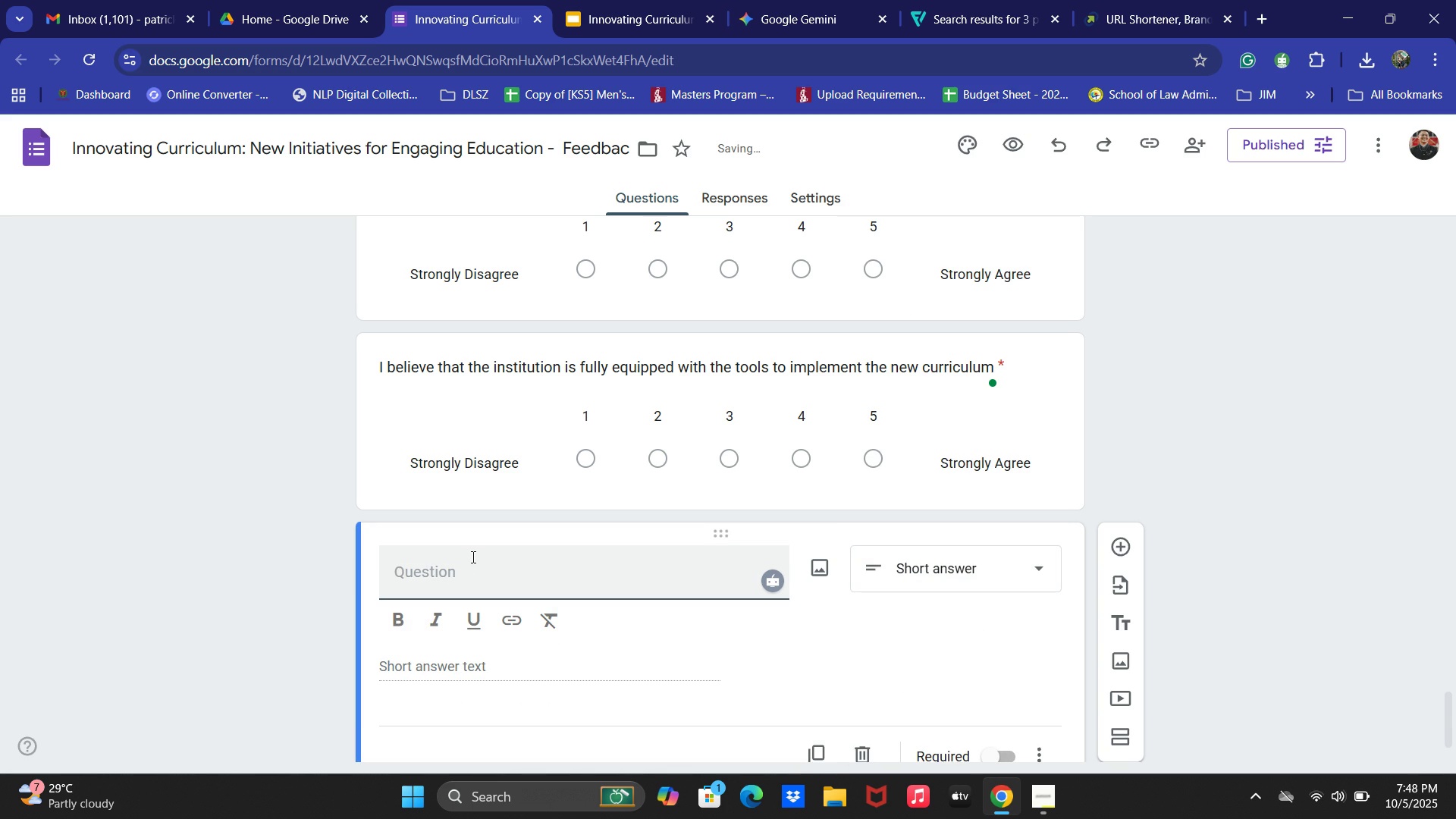 
type(Other Sug)
key(Backspace)
key(Backspace)
key(Backspace)
type(suggestions and concerrns)
key(Backspace)
key(Backspace)
key(Backspace)
type(m7[NumLock][NumLock])
key(Backspace)
key(Backspace)
key(Backspace)
type(rns)
 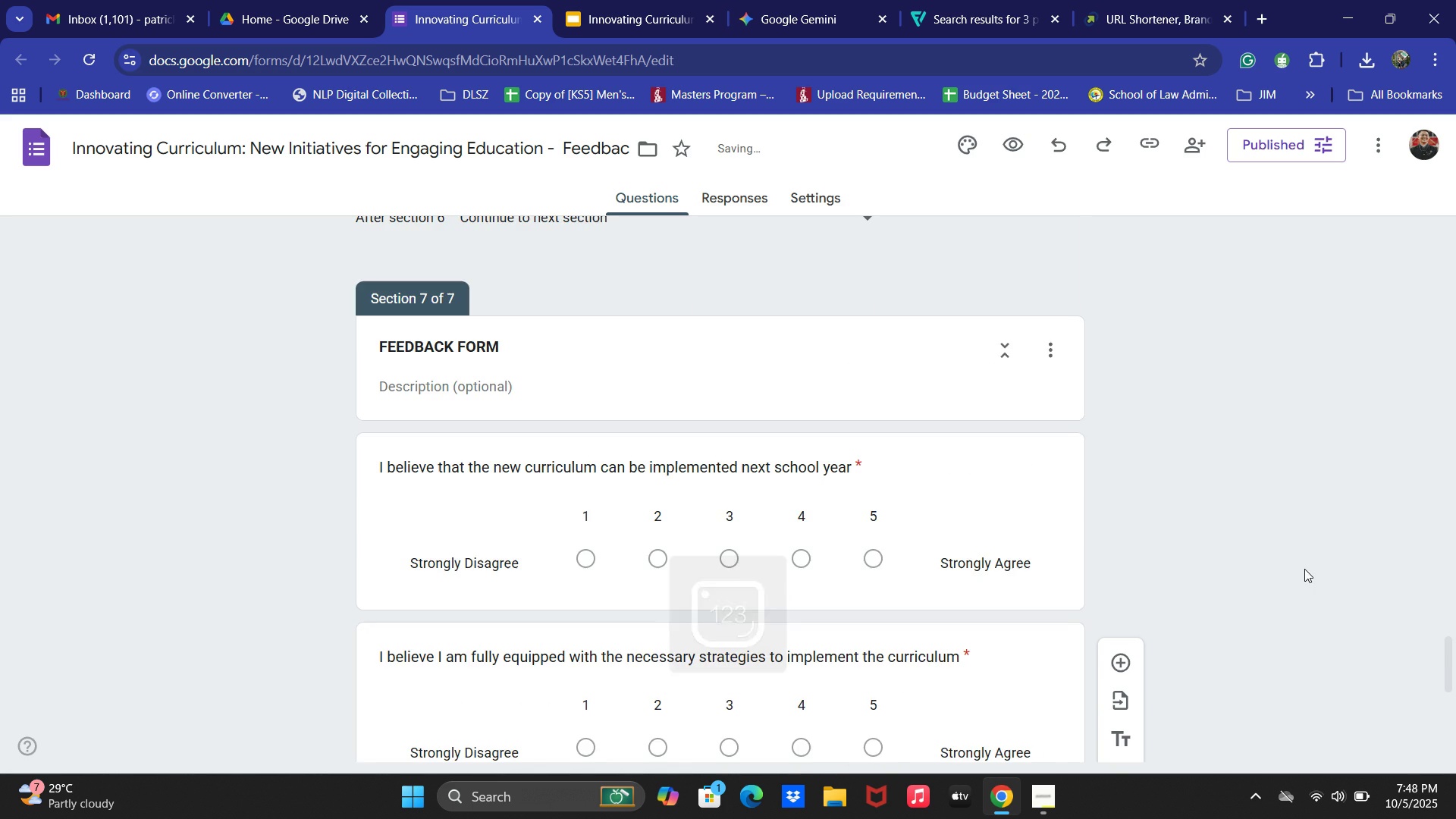 
scroll: coordinate [1307, 566], scroll_direction: down, amount: 10.0
 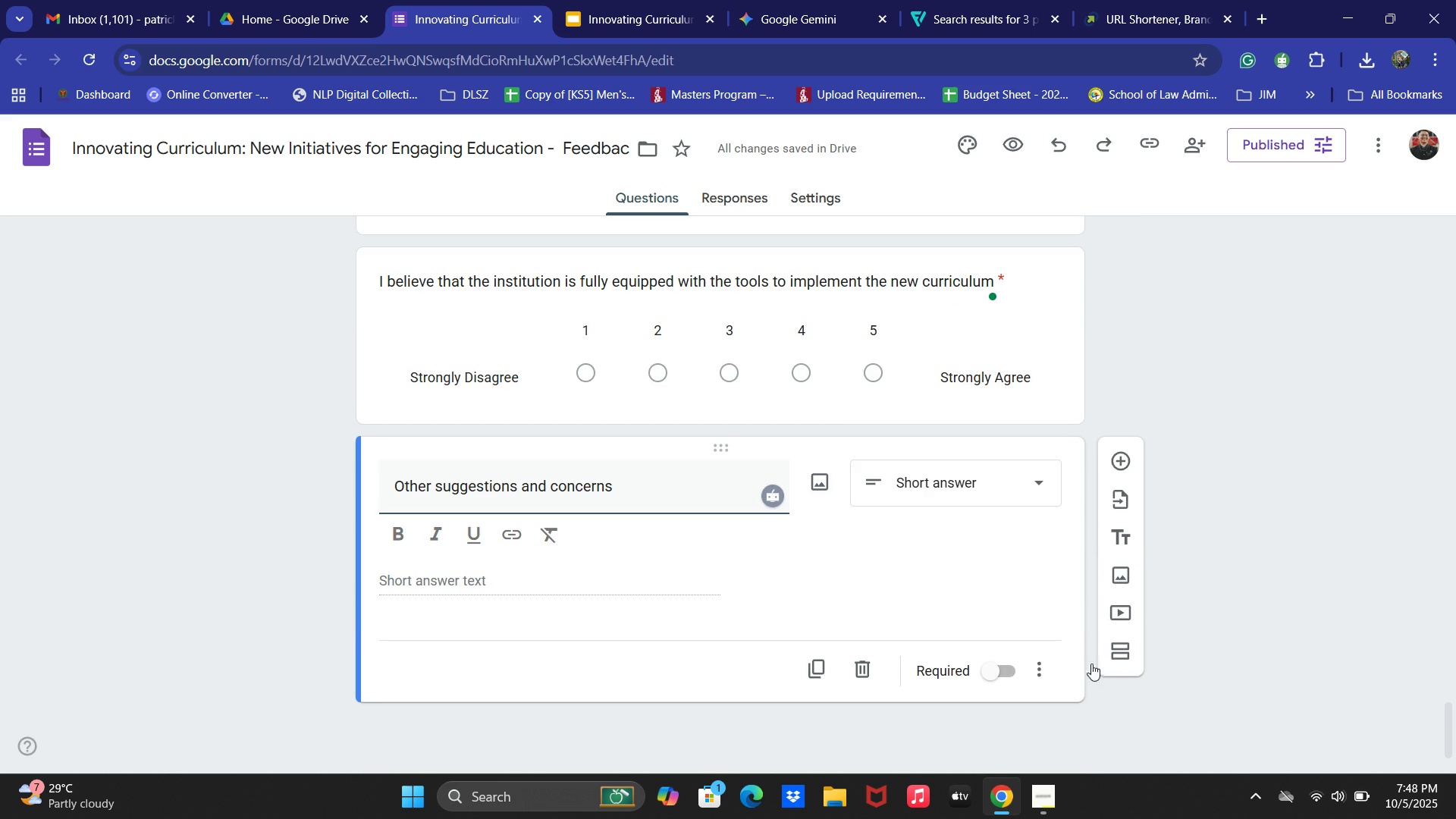 
left_click([1006, 674])
 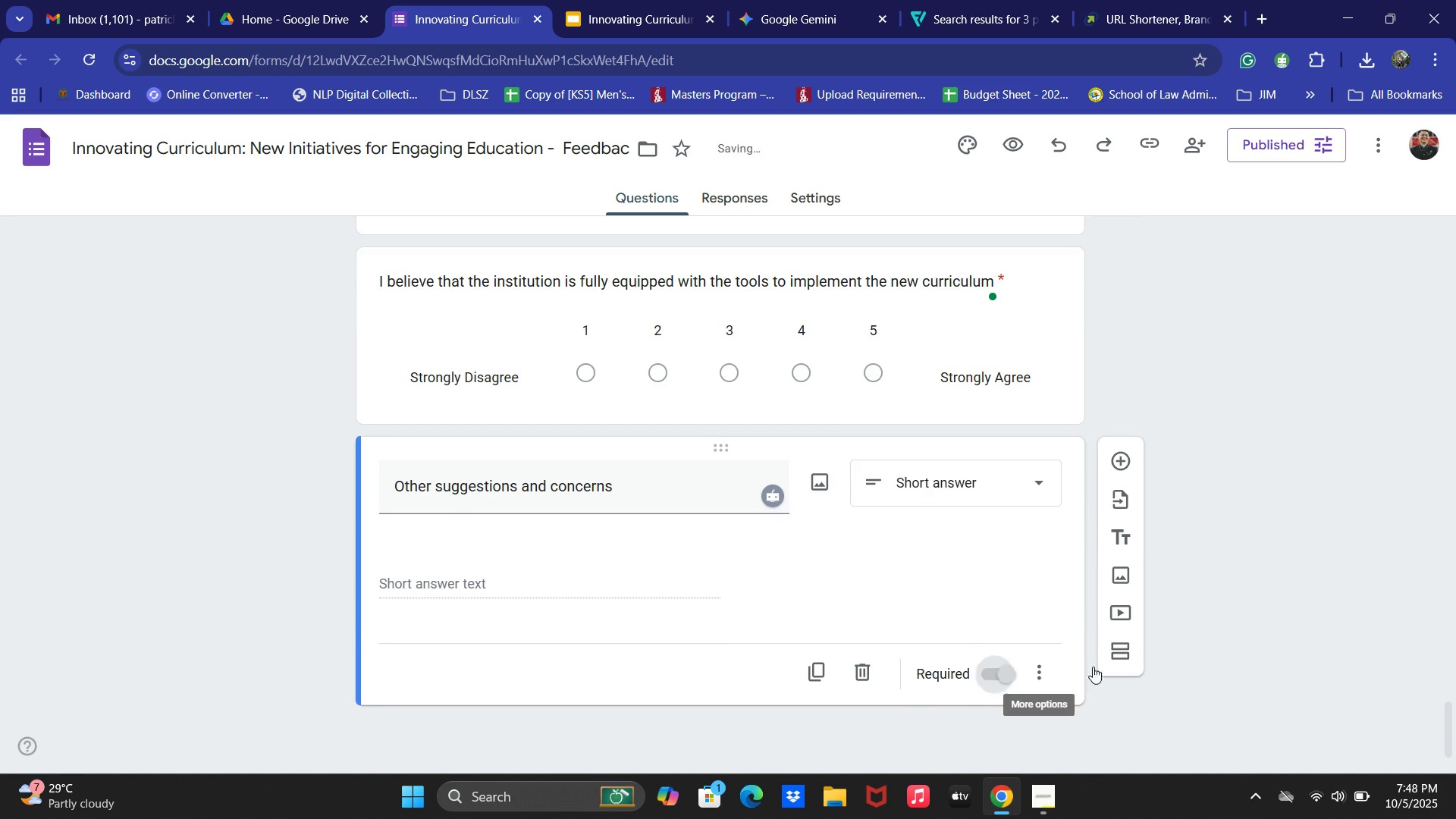 
scroll: coordinate [1276, 595], scroll_direction: up, amount: 5.0
 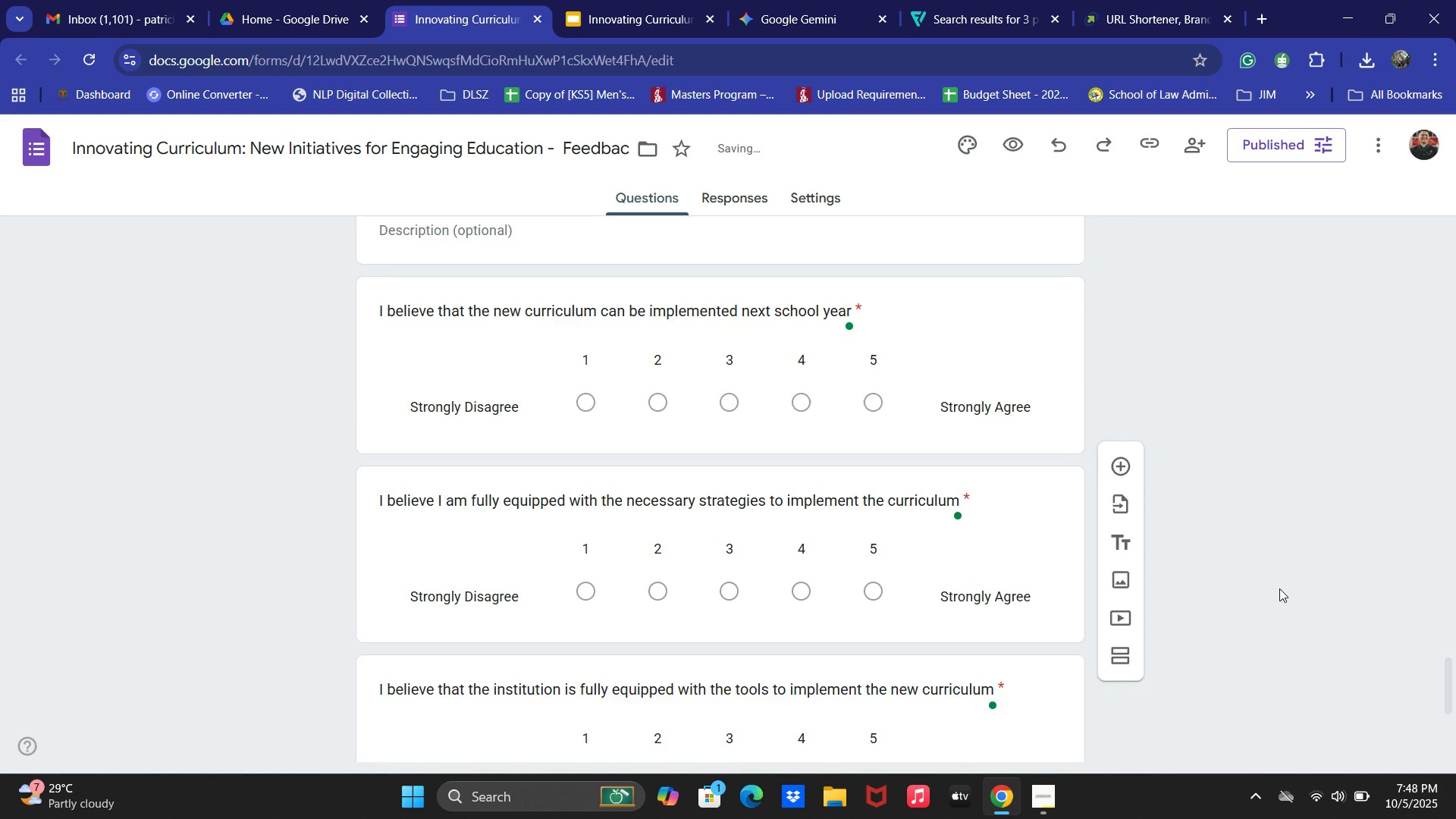 
scroll: coordinate [1279, 588], scroll_direction: none, amount: 0.0
 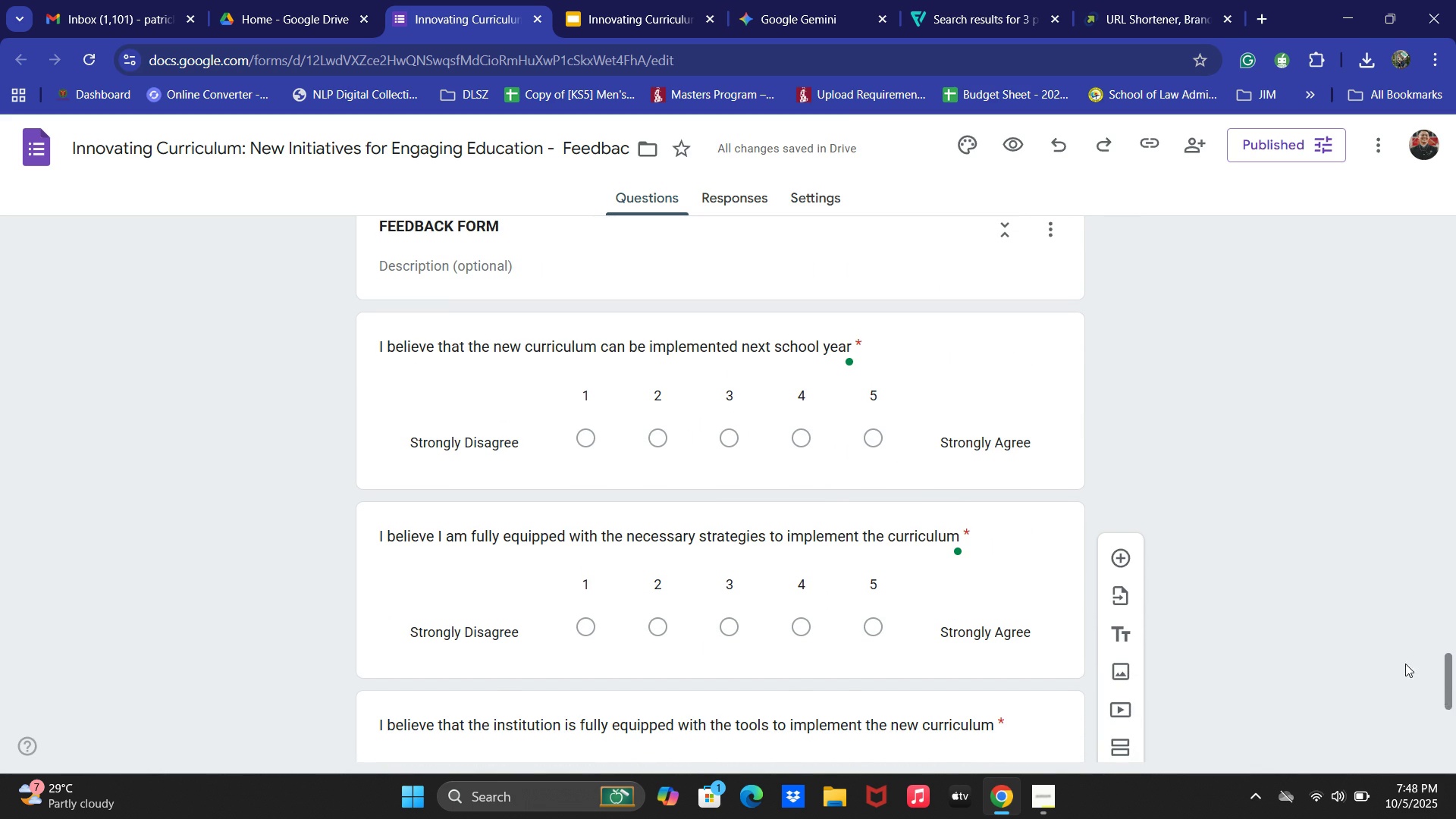 
wait(5.22)
 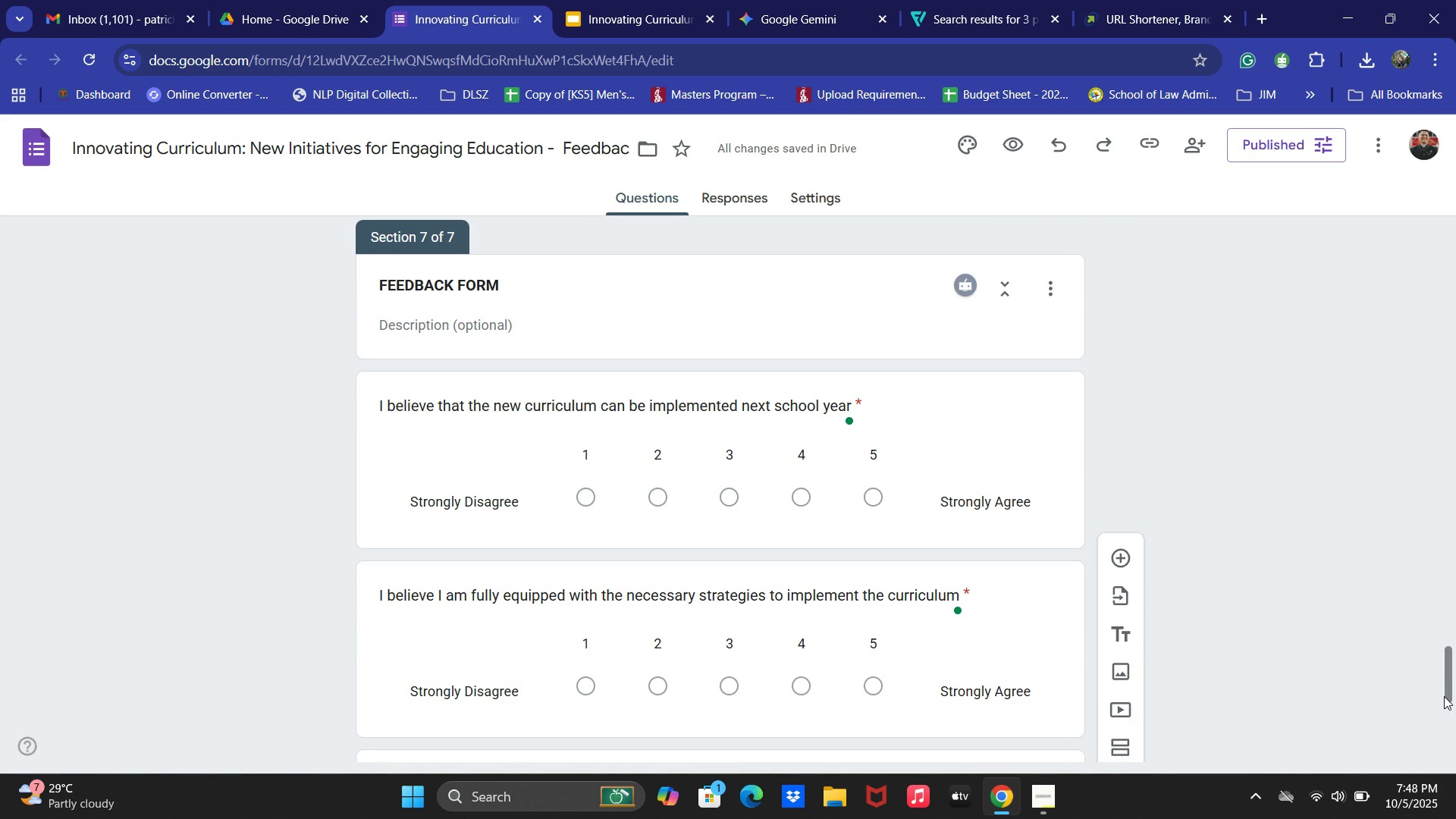 
key(Meta+MetaLeft)
 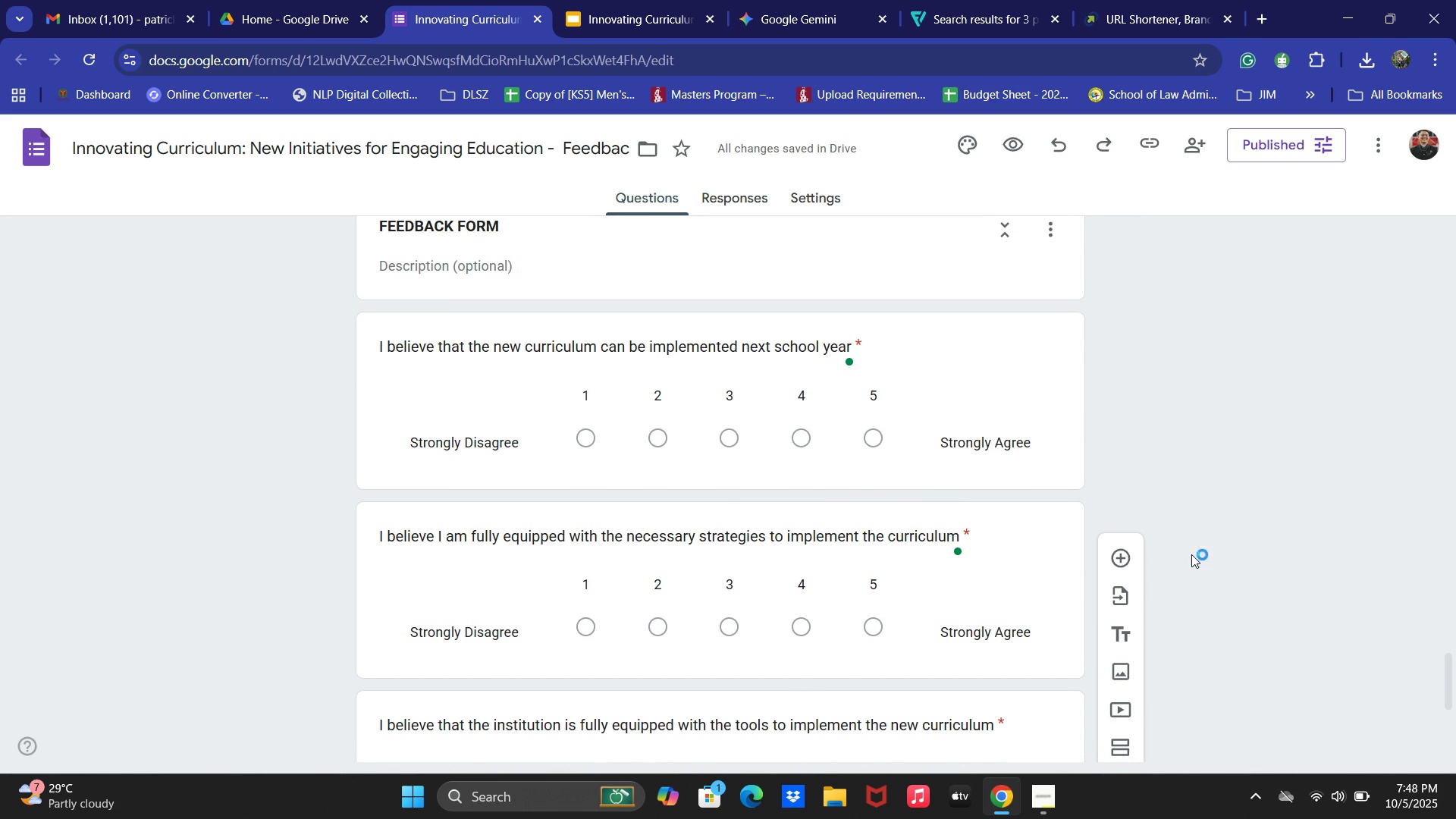 
key(Meta+Shift+ShiftLeft)
 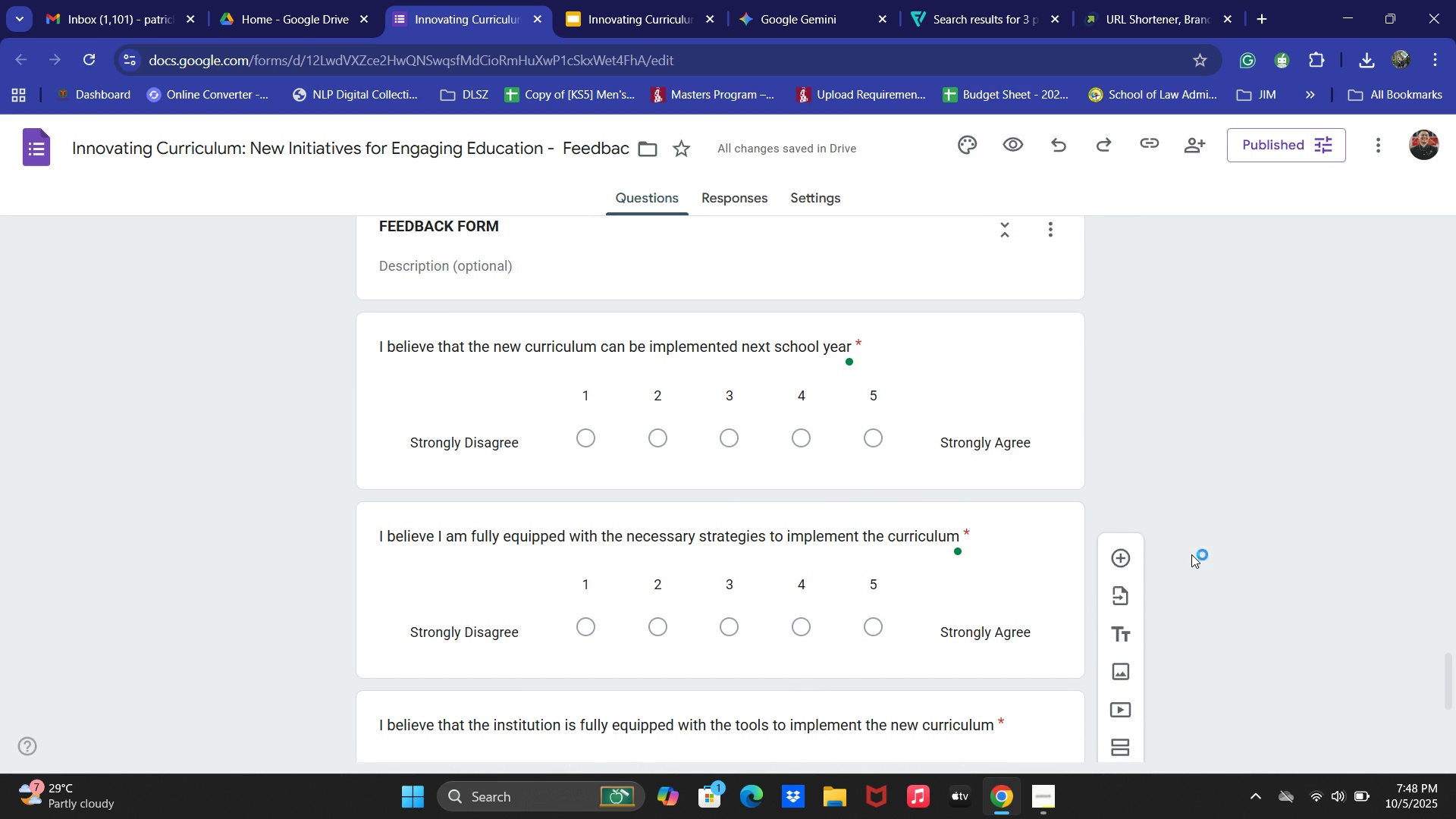 
key(Meta+Shift+S)
 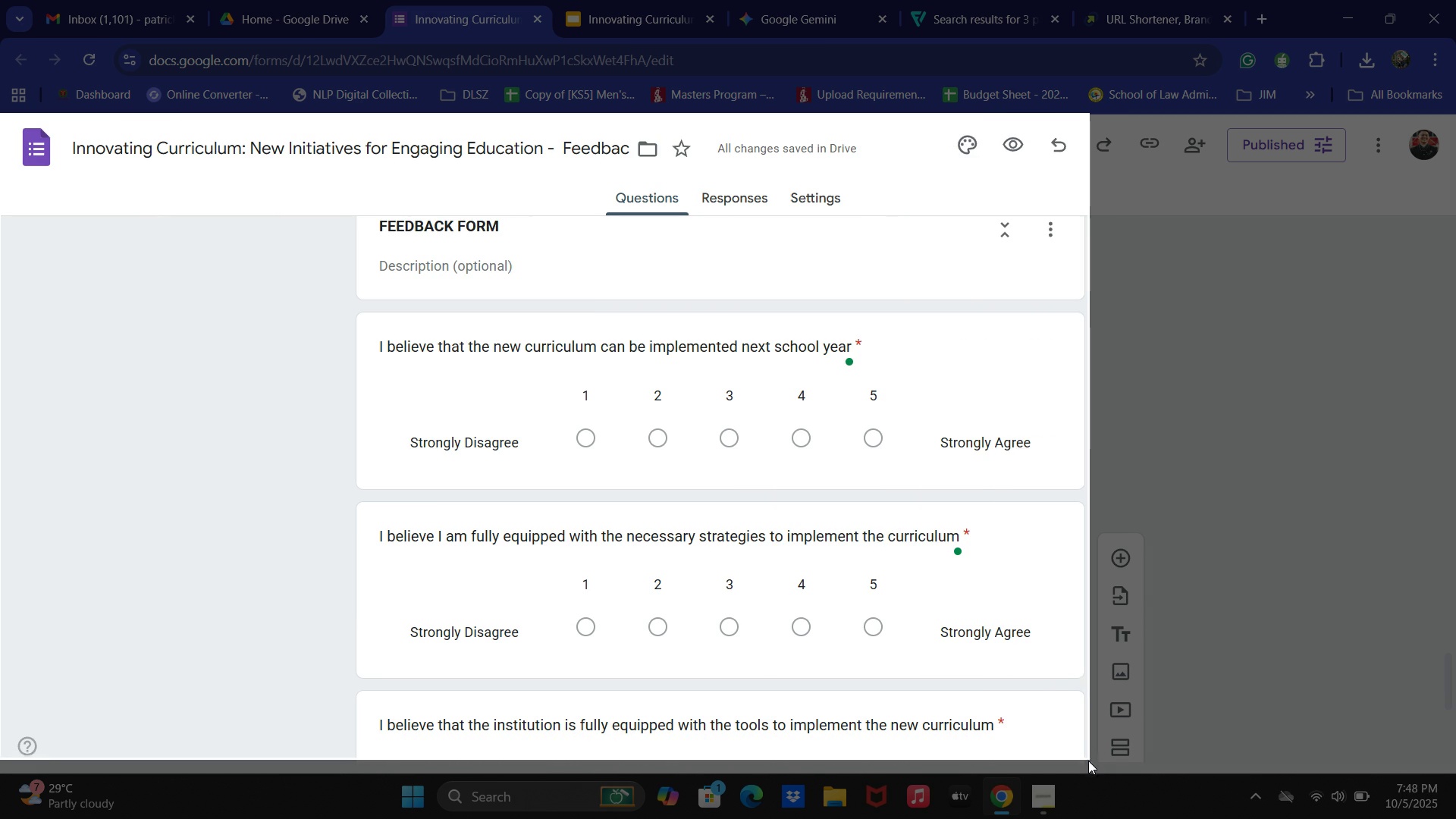 
wait(9.23)
 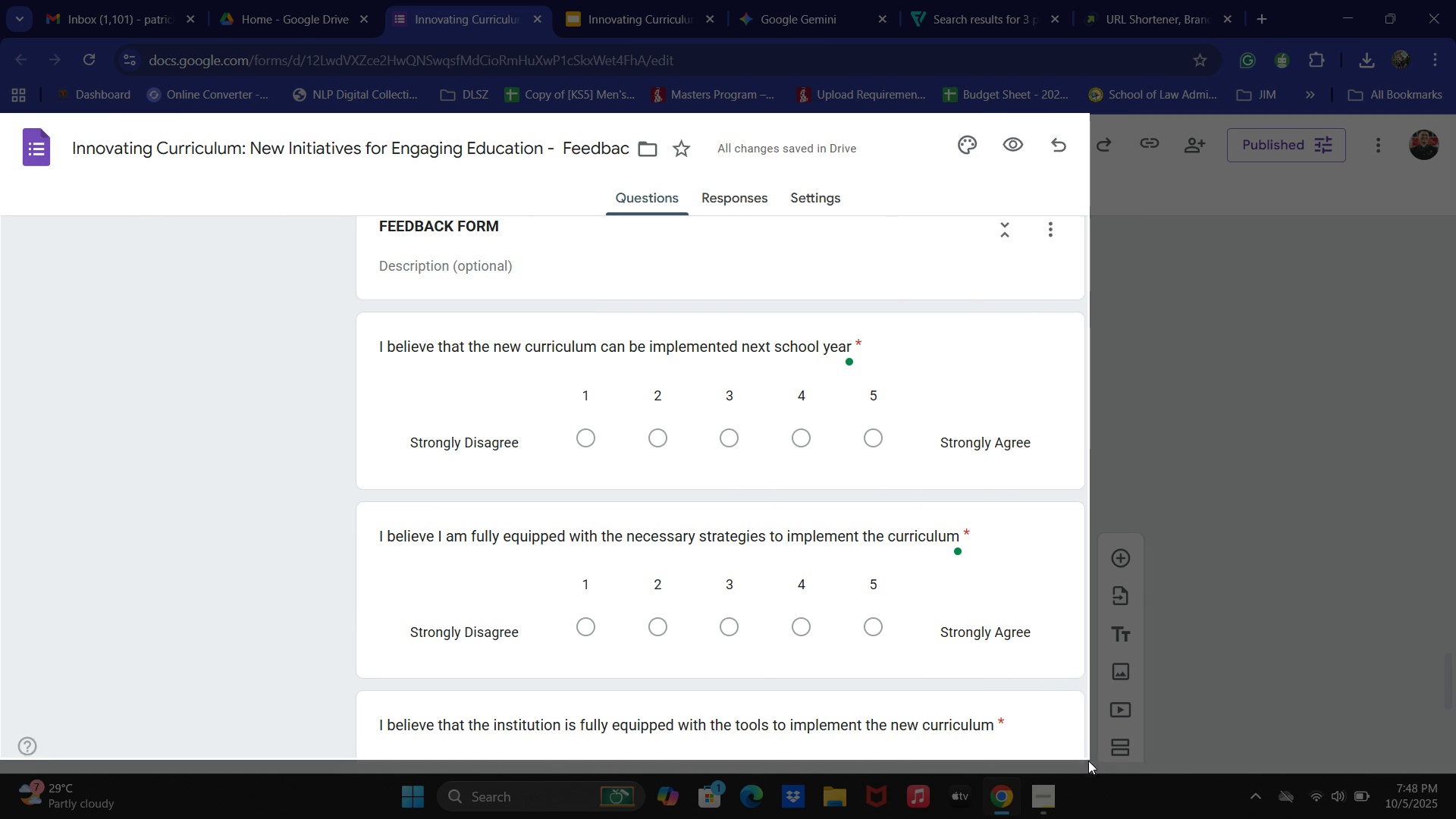 
left_click([1407, 630])
 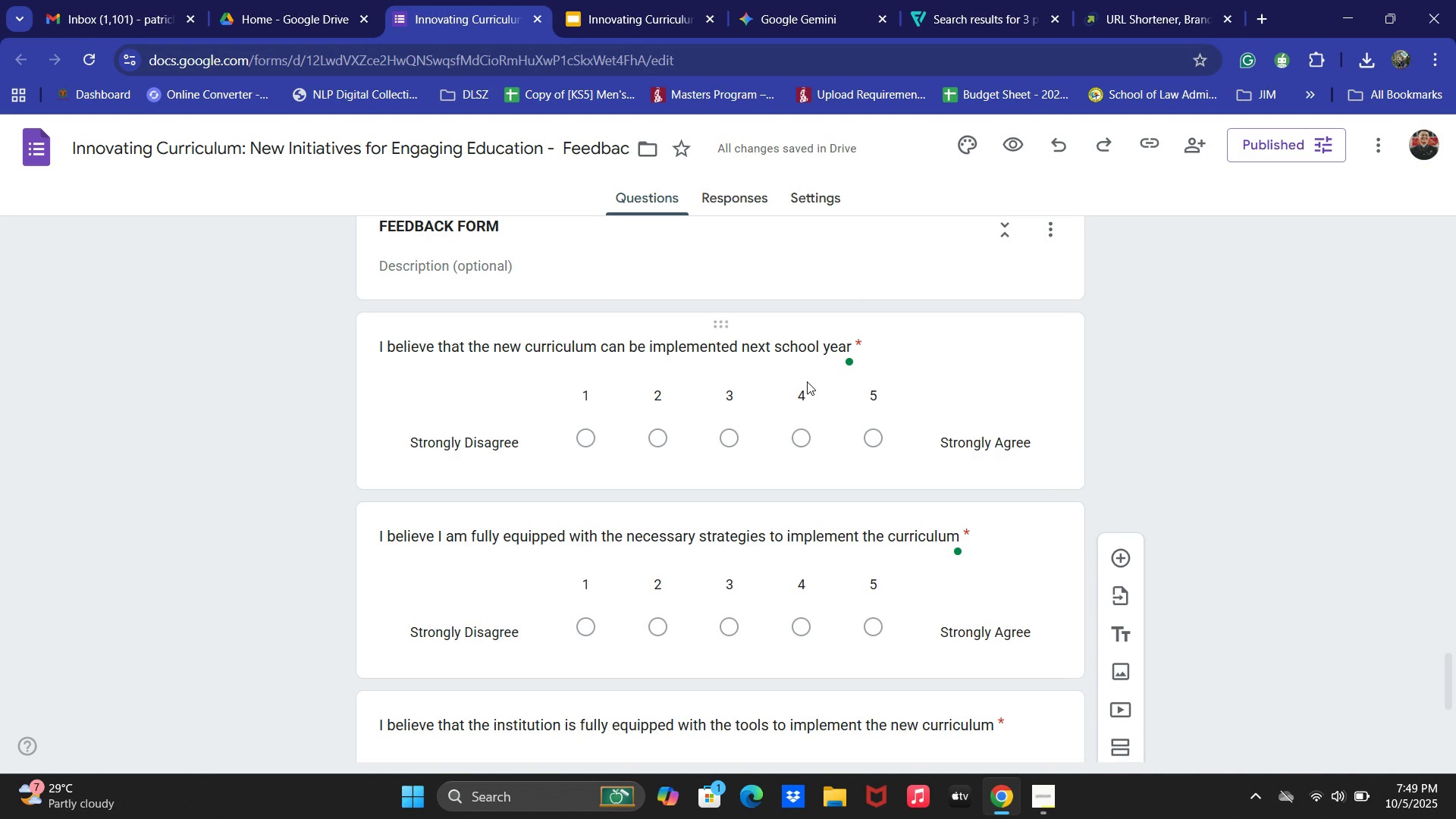 
key(Meta+MetaLeft)
 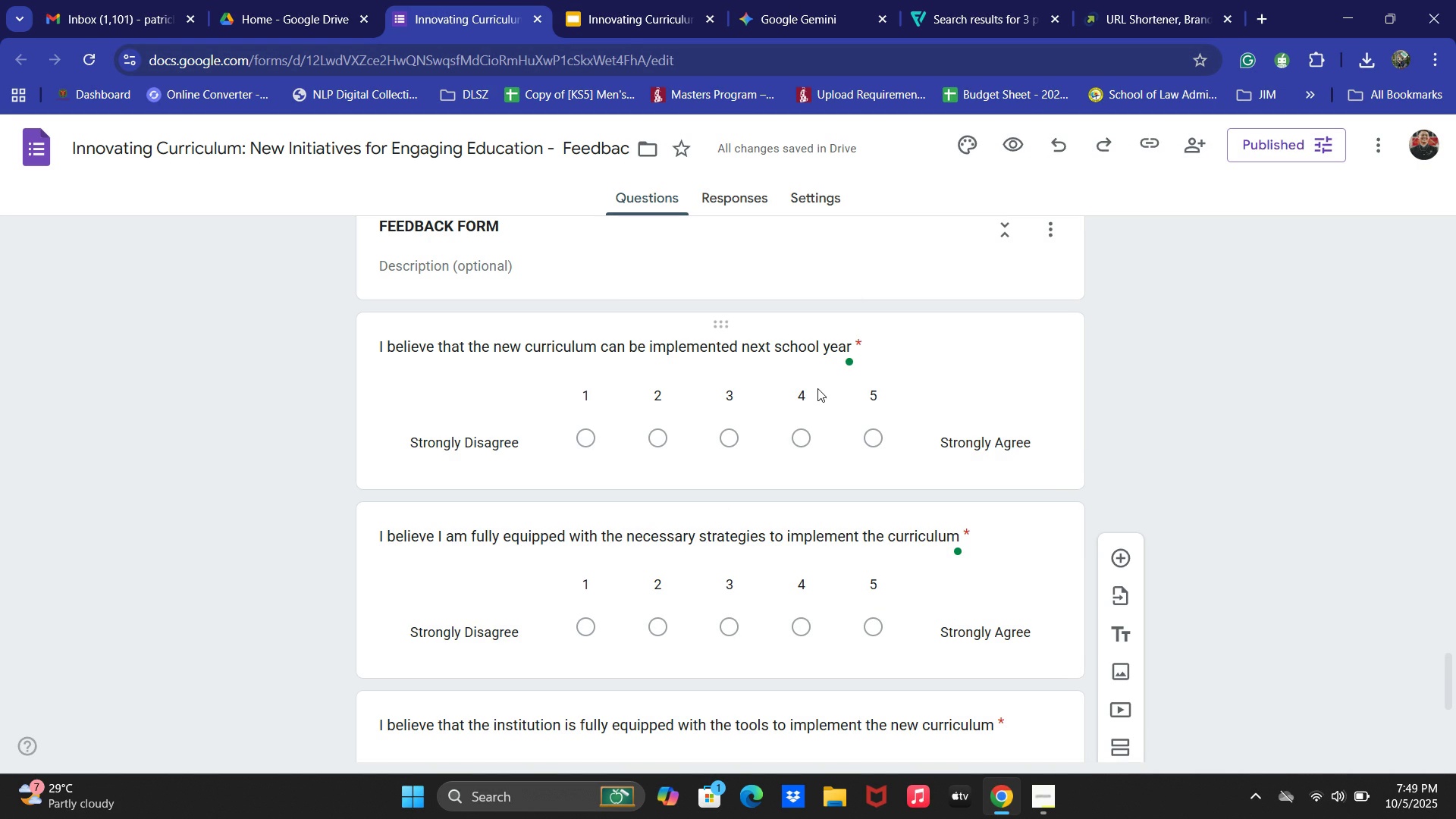 
key(Meta+Shift+ShiftLeft)
 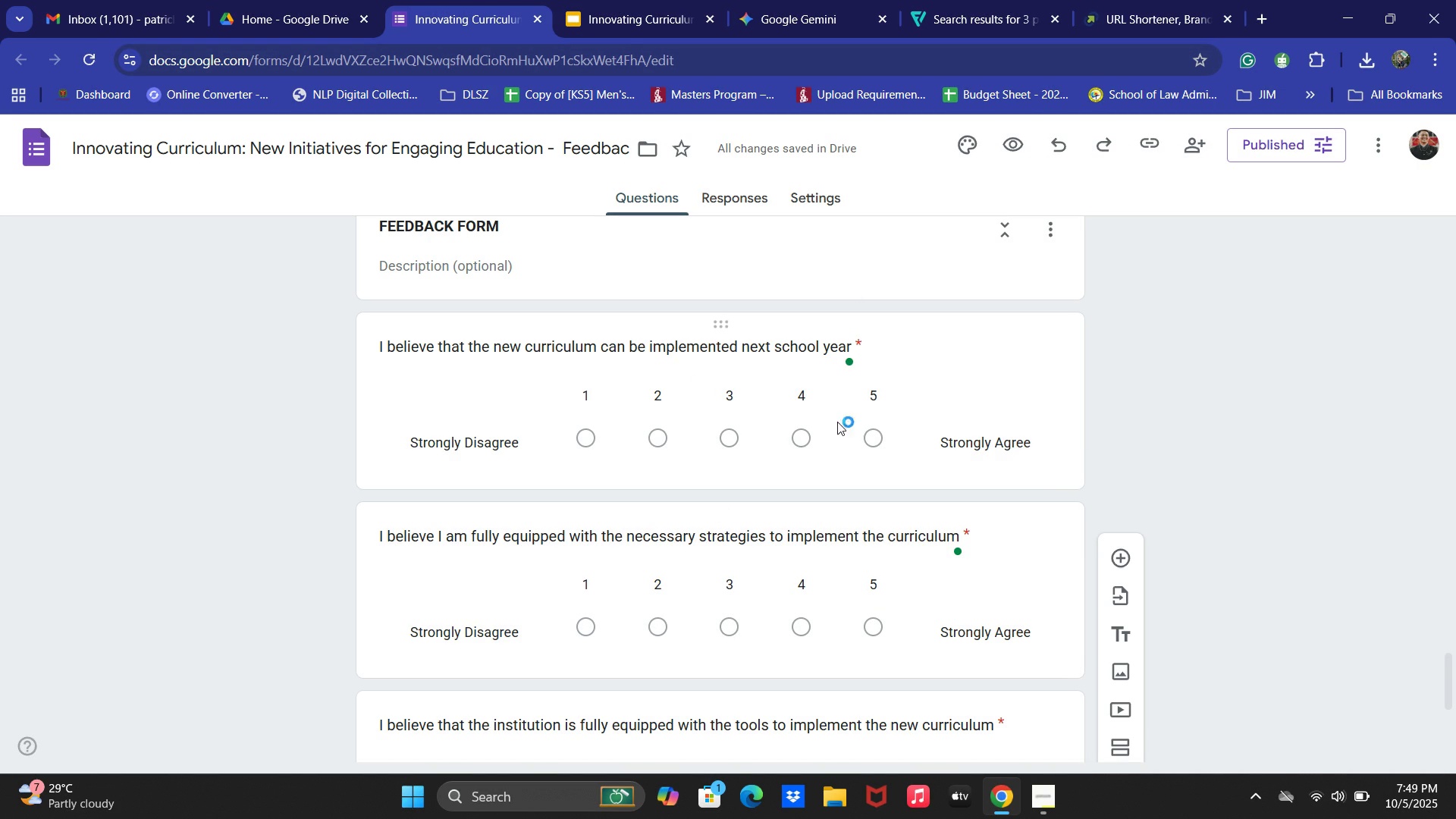 
key(Meta+Shift+S)
 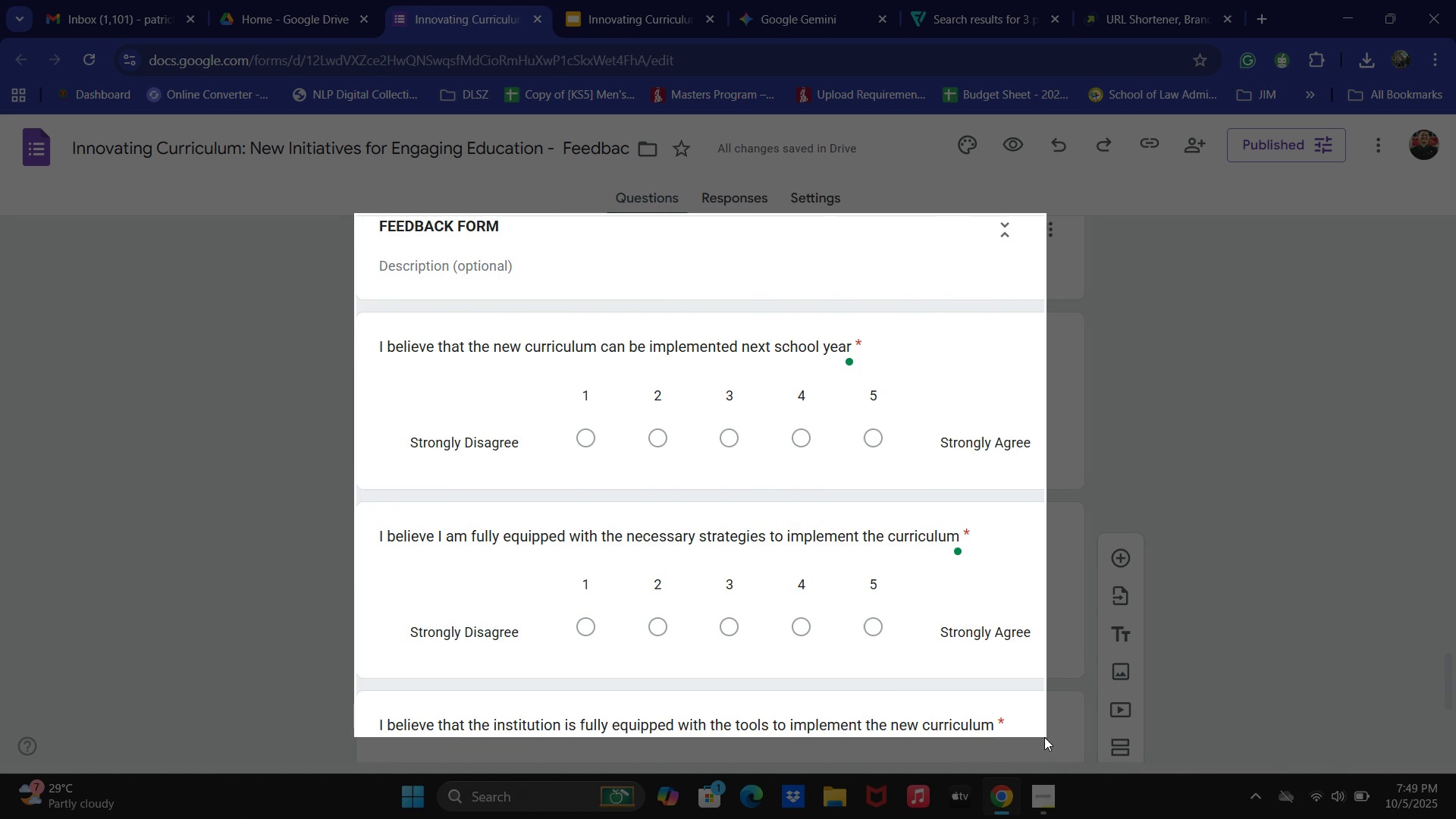 
wait(8.9)
 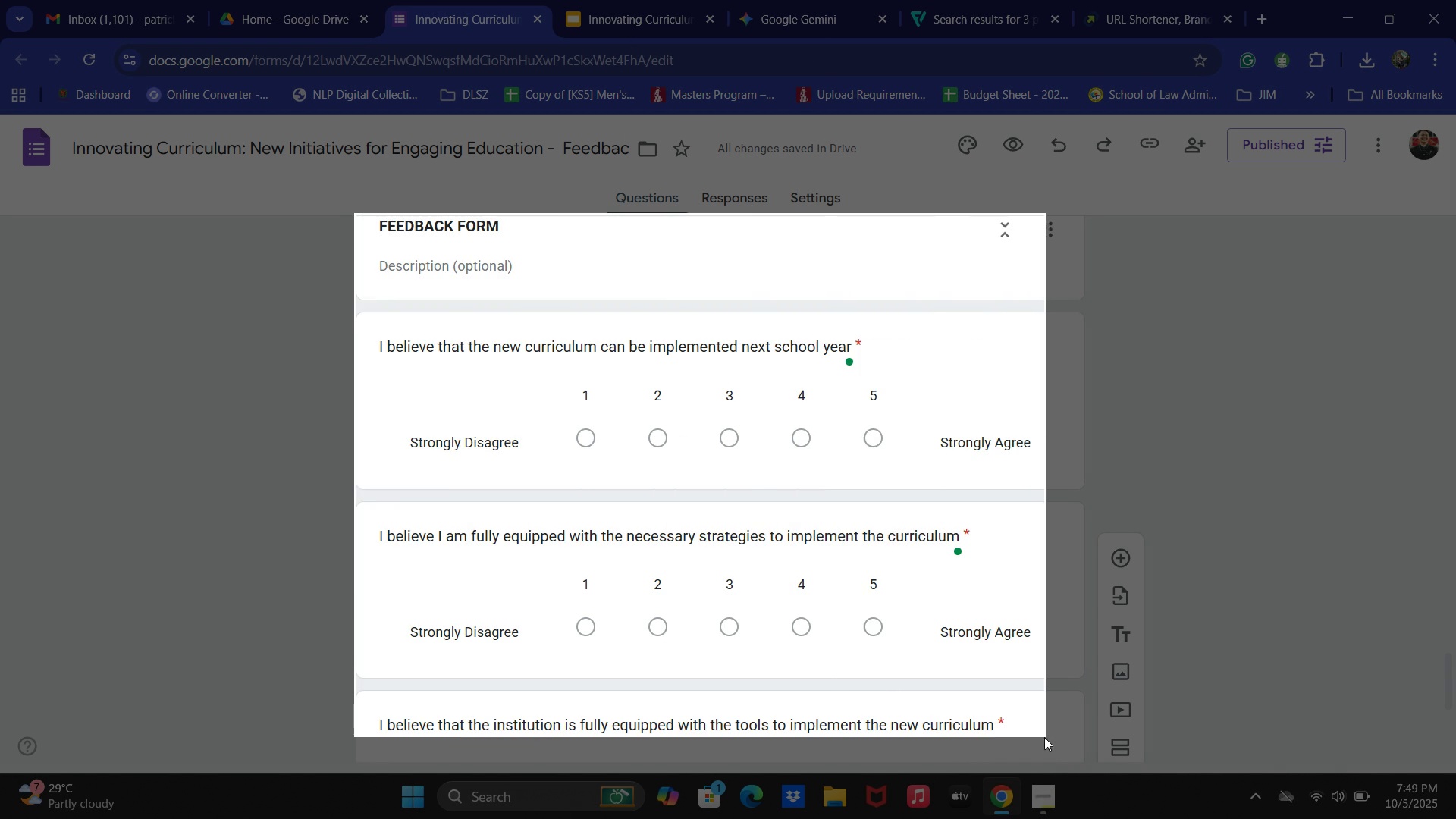 
left_click([634, 0])
 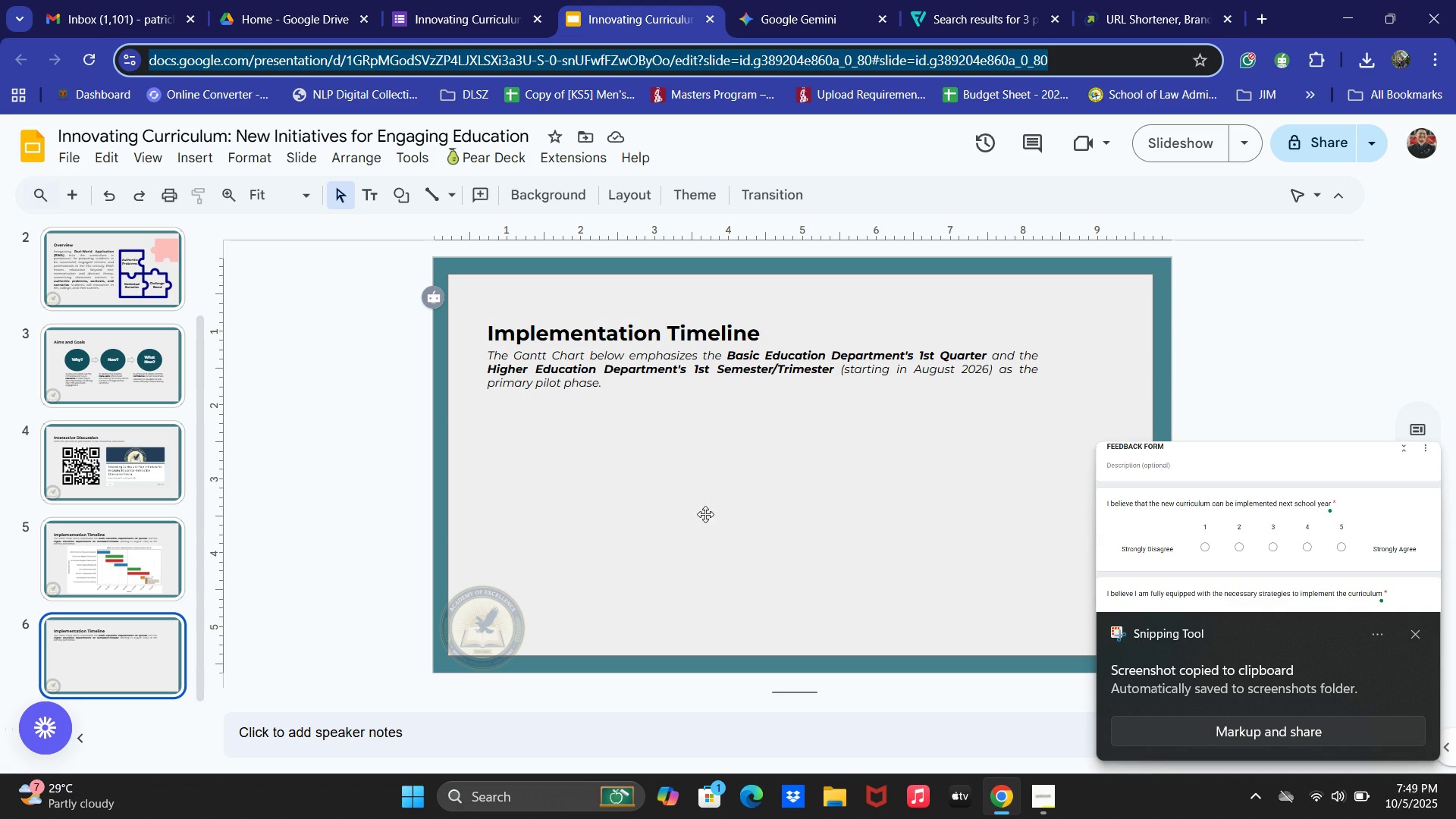 
key(Control+ControlLeft)
 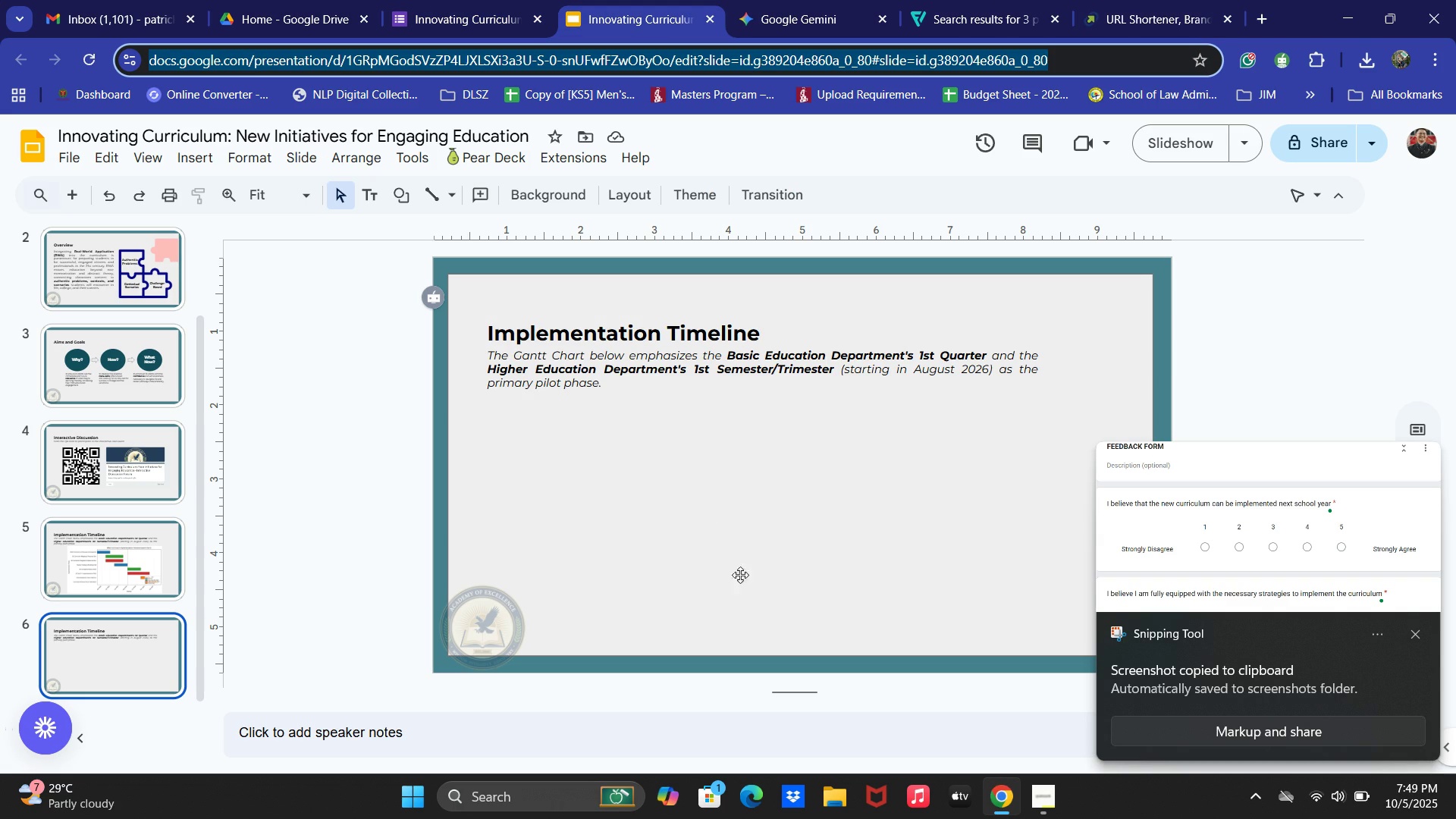 
key(Control+V)
 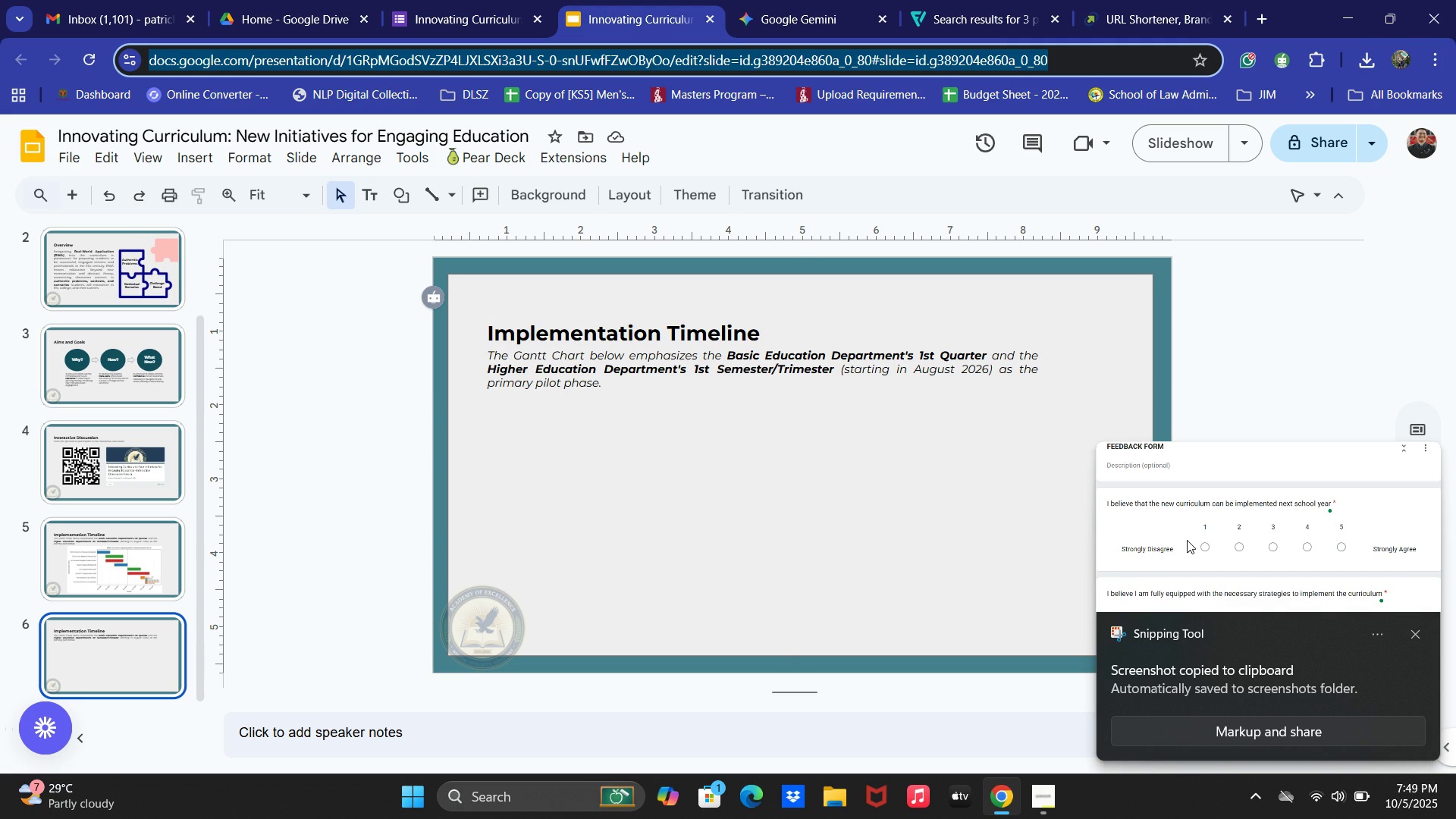 
left_click([1017, 512])